 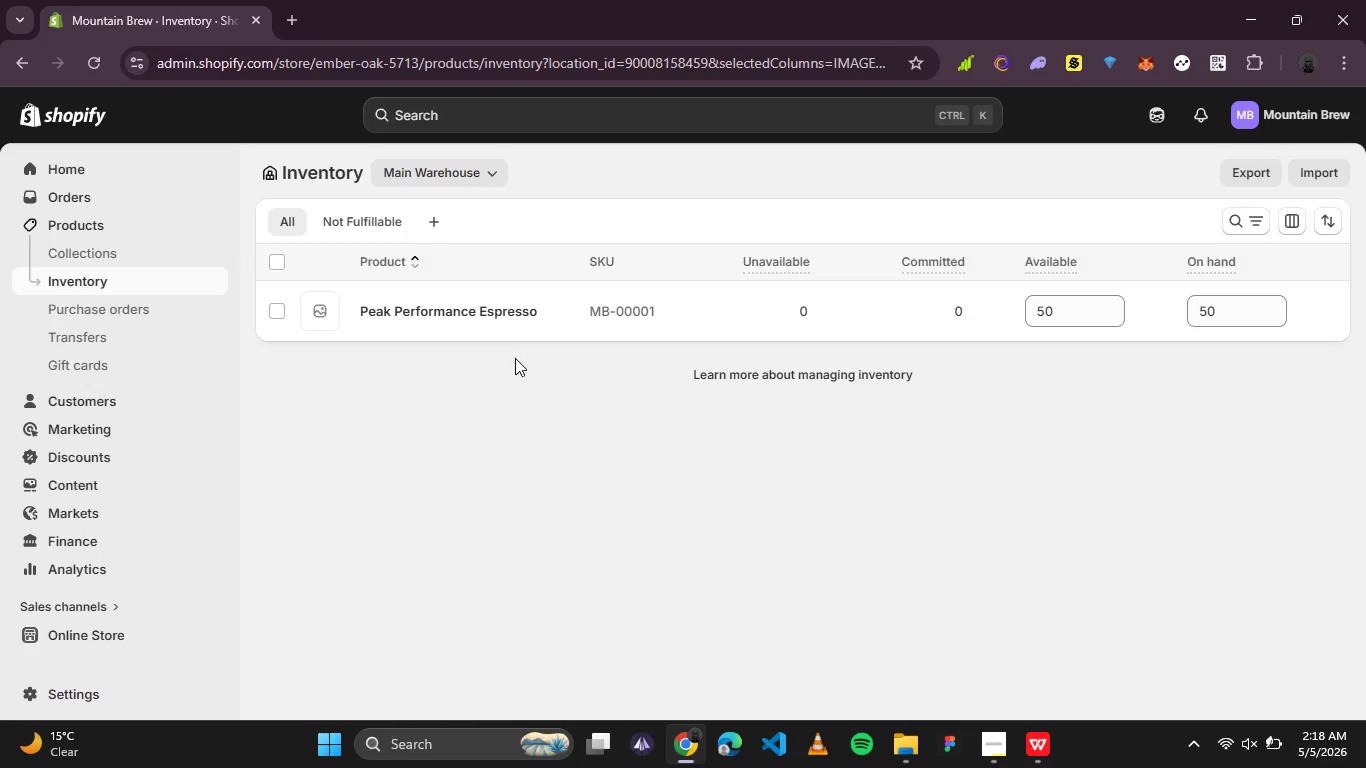 
left_click([49, 332])
 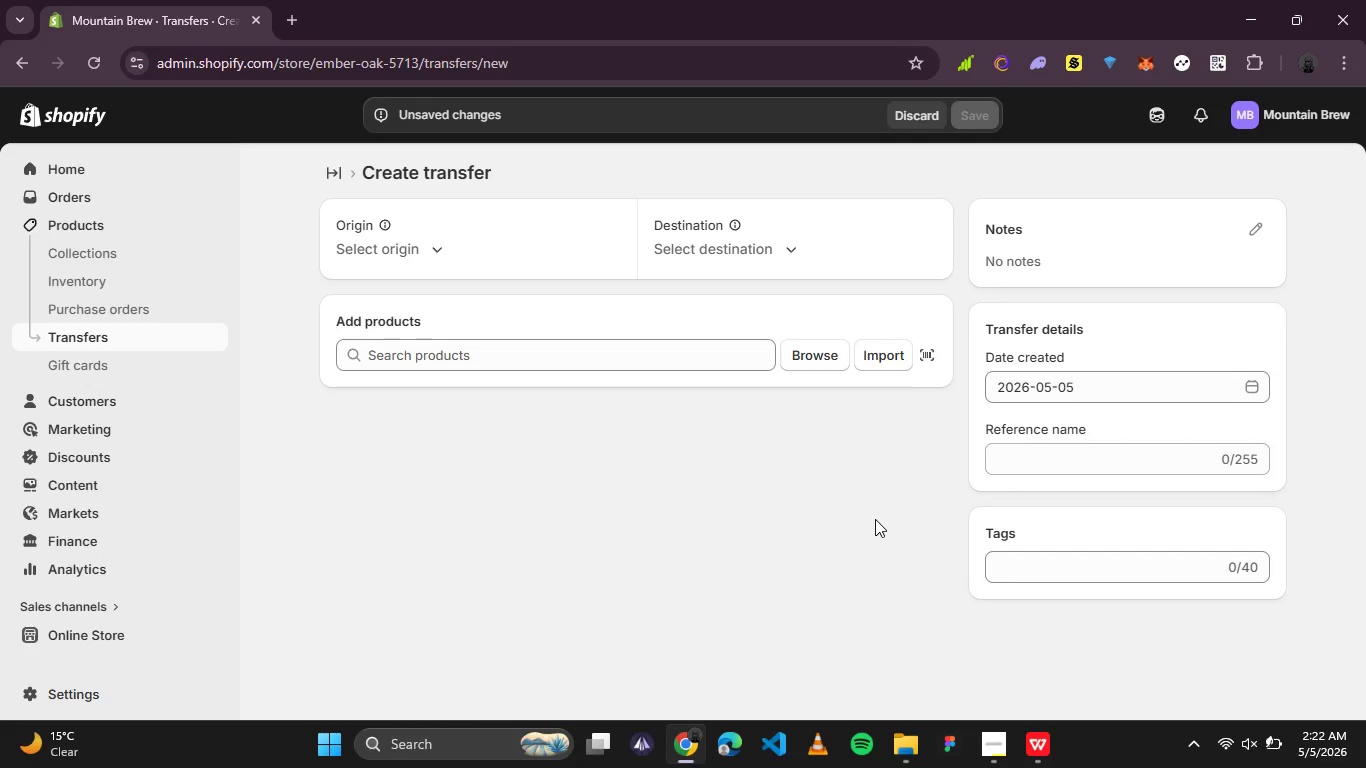 
wait(267.12)
 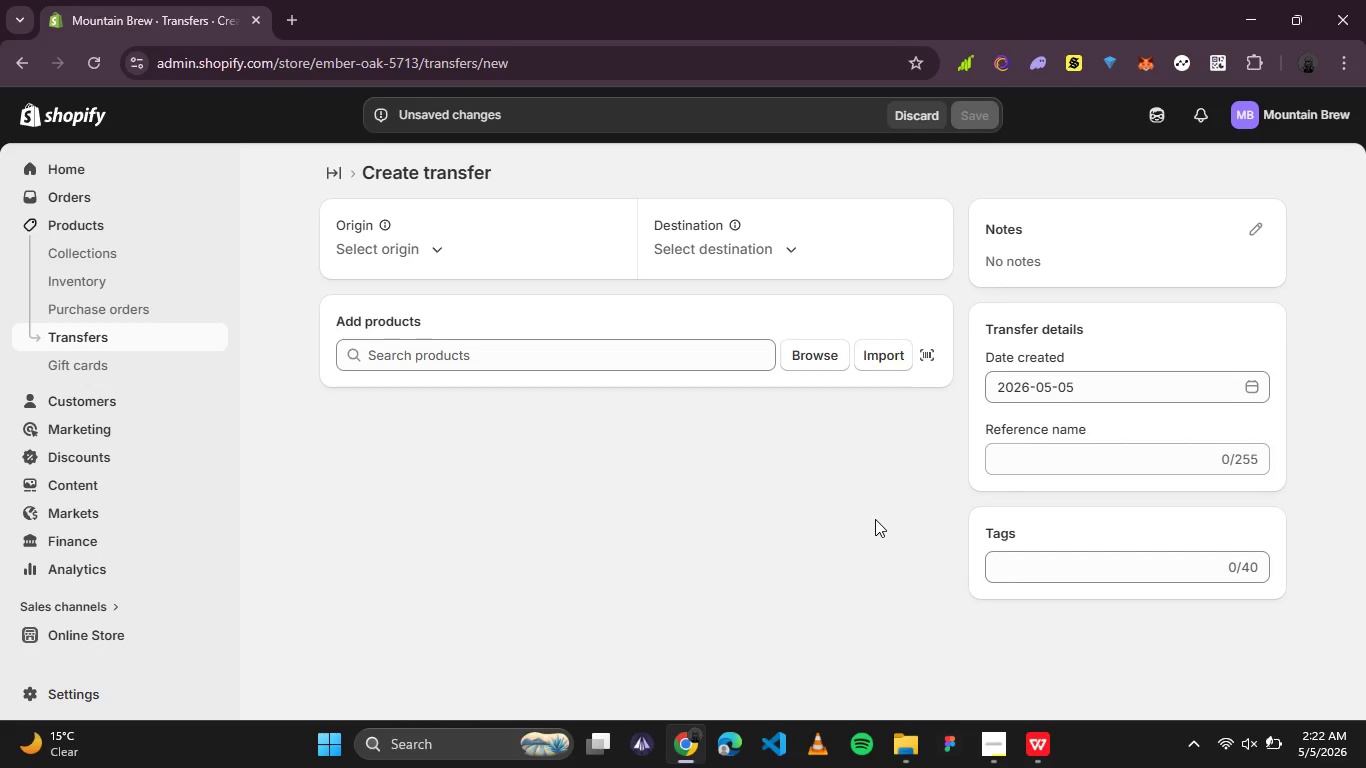 
scroll: coordinate [605, 306], scroll_direction: up, amount: 2.0
 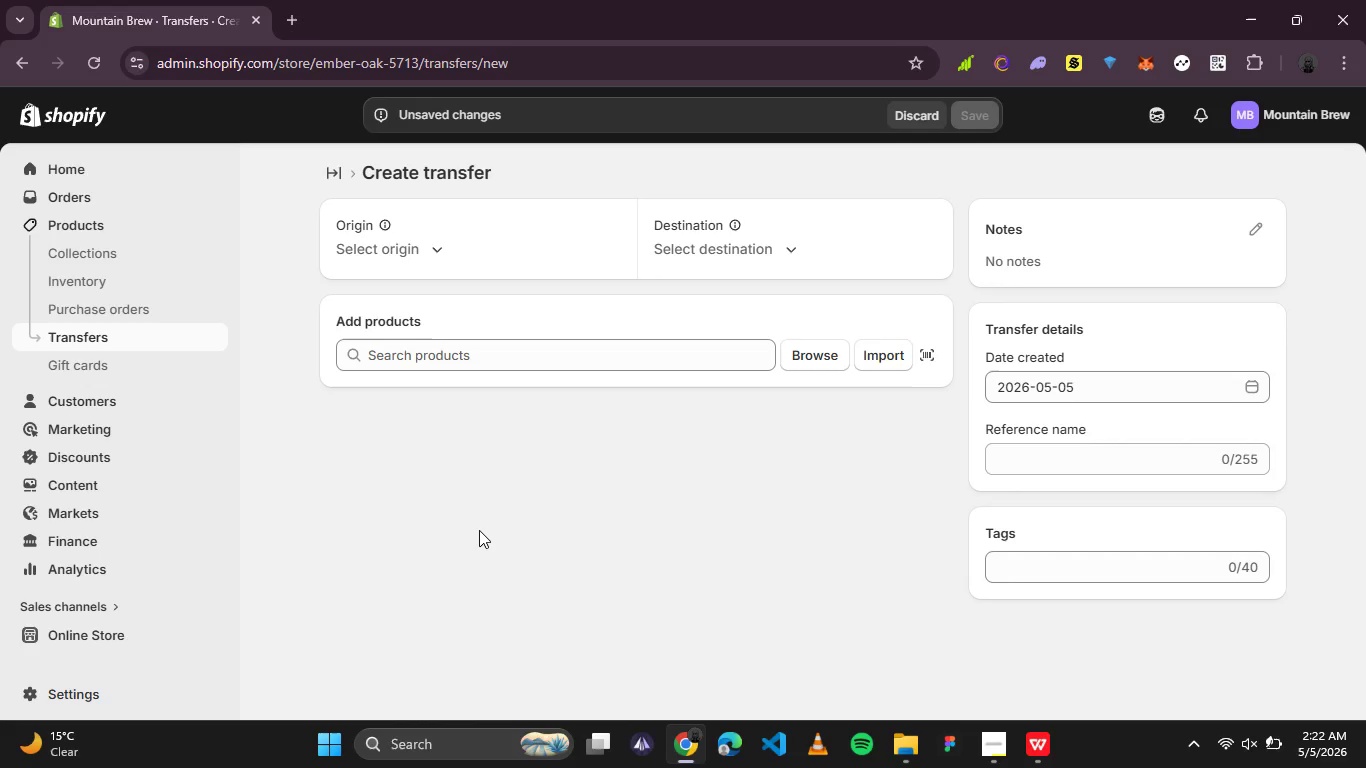 
left_click([479, 530])
 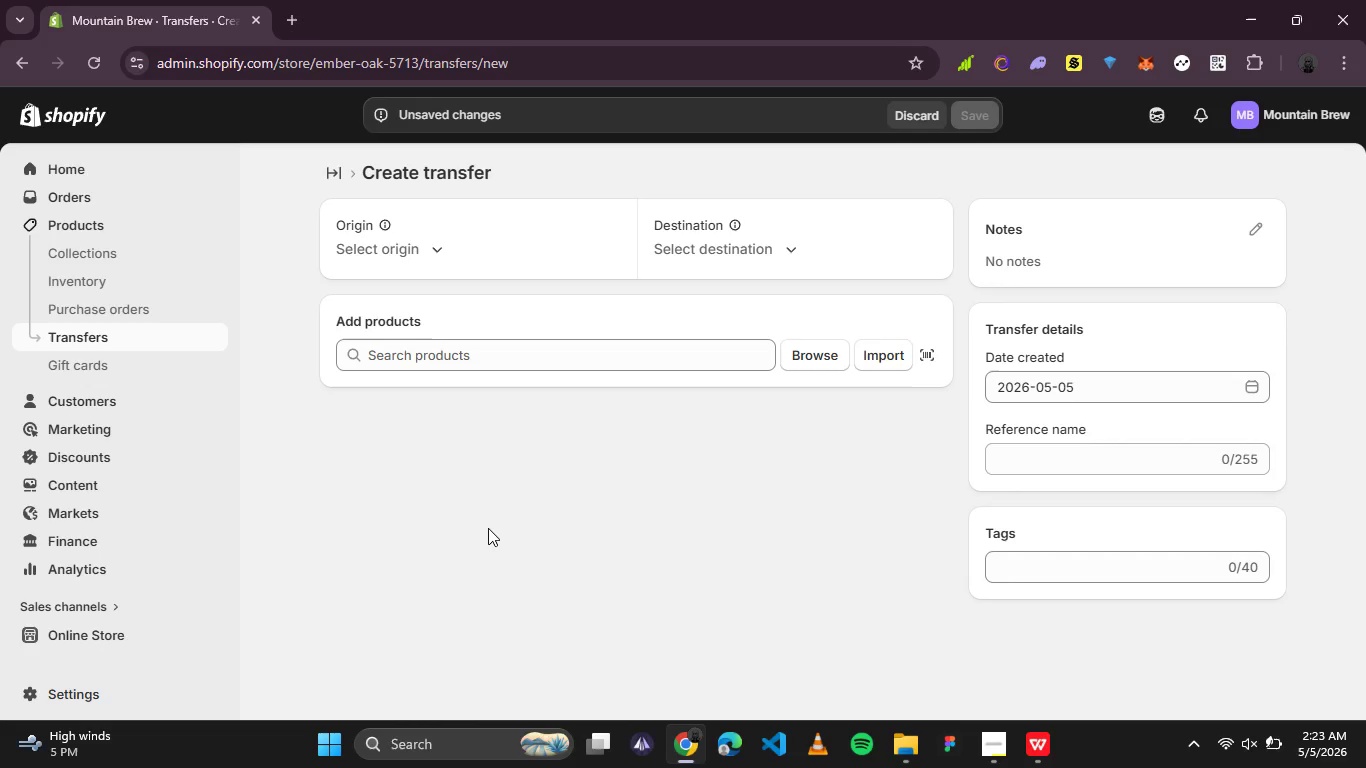 
wait(35.47)
 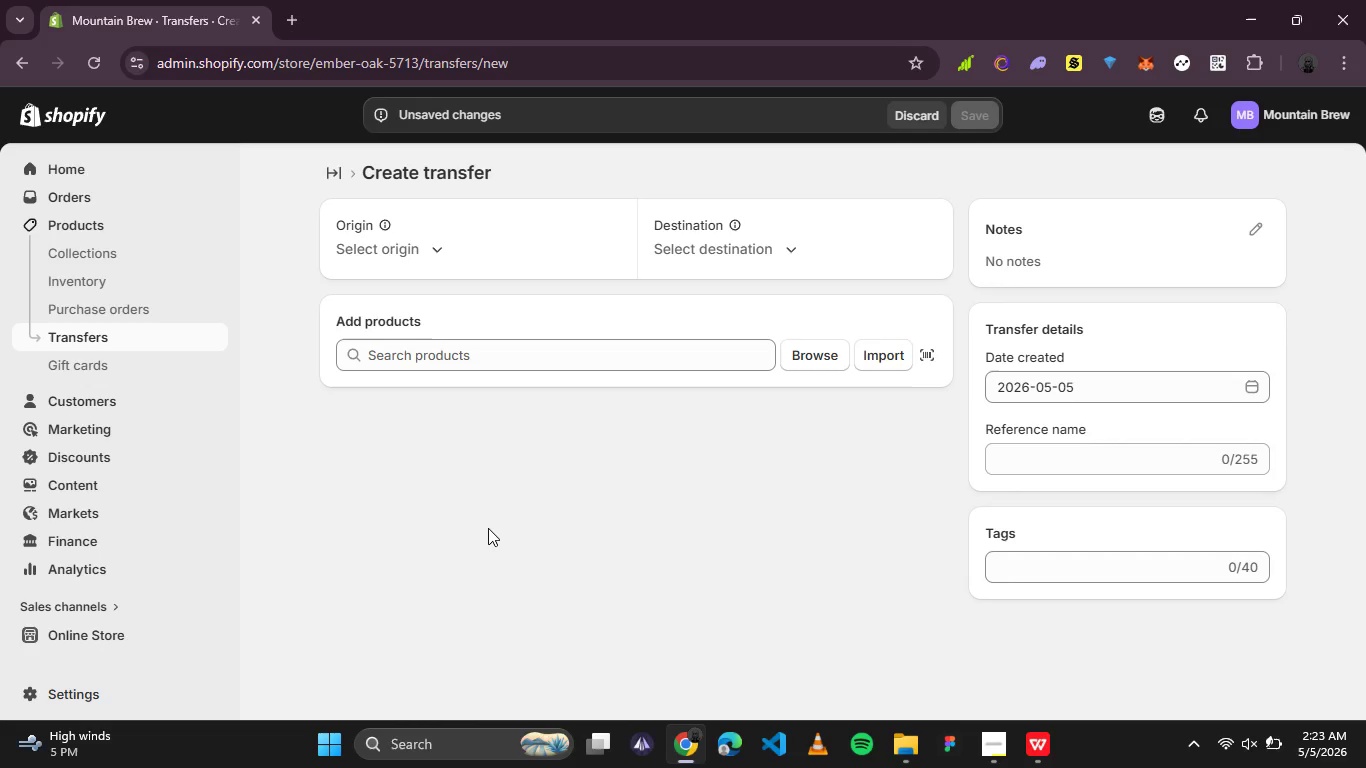 
scroll: coordinate [508, 519], scroll_direction: up, amount: 2.0
 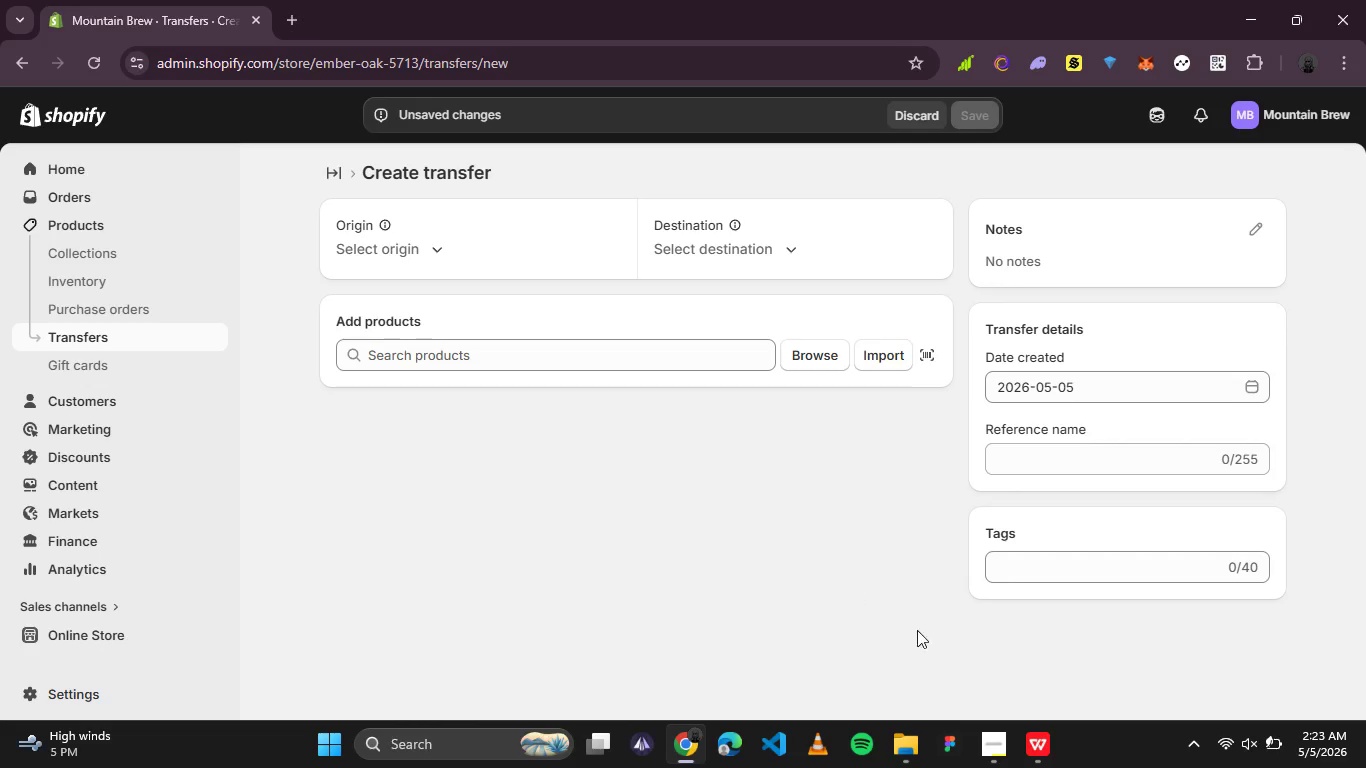 
left_click([997, 746])